 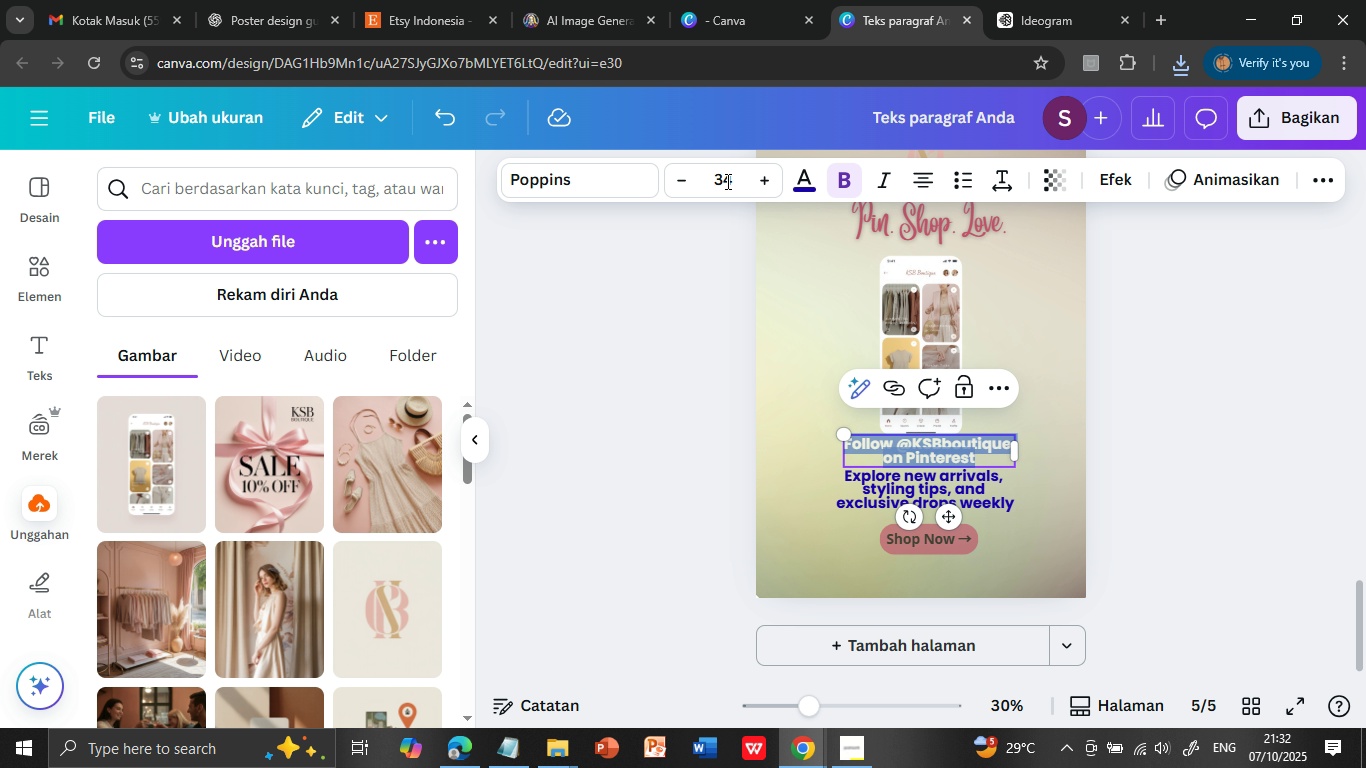 
left_click([686, 182])
 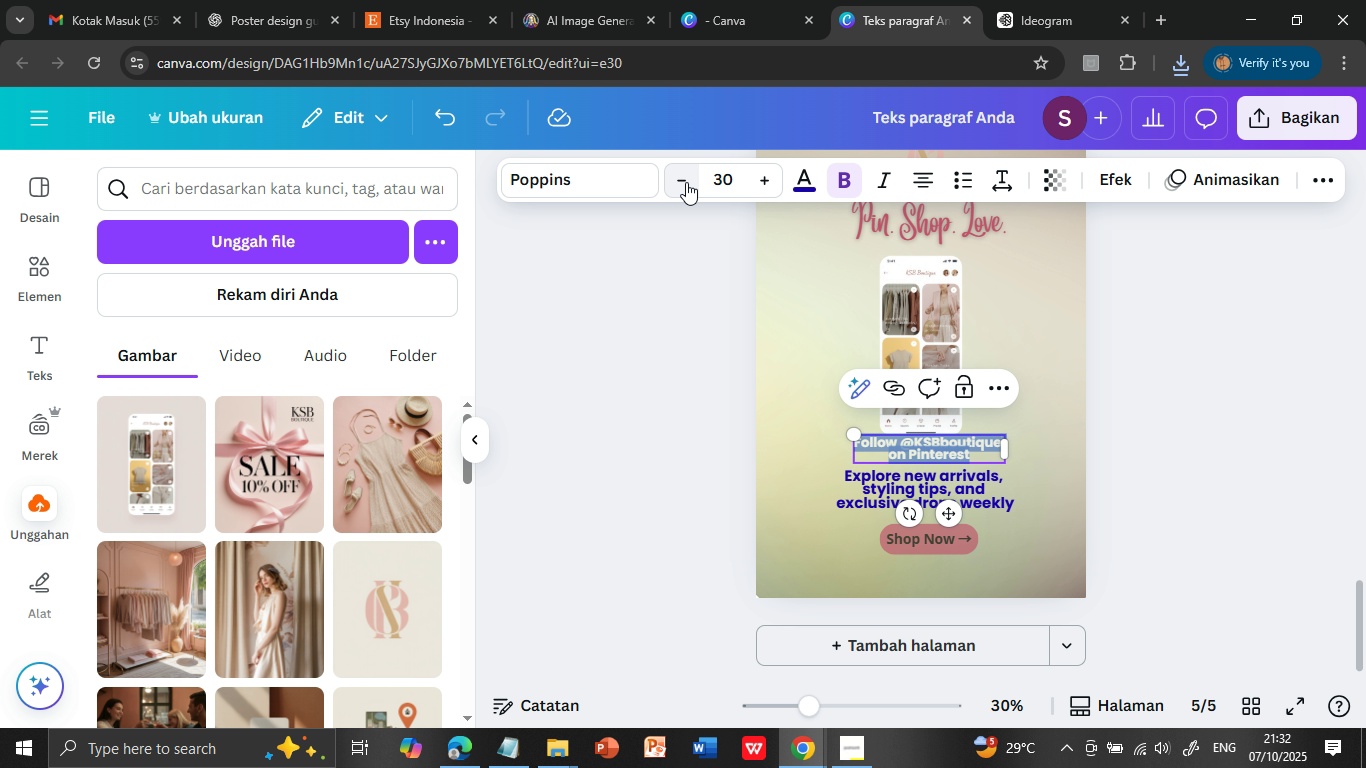 
double_click([686, 182])
 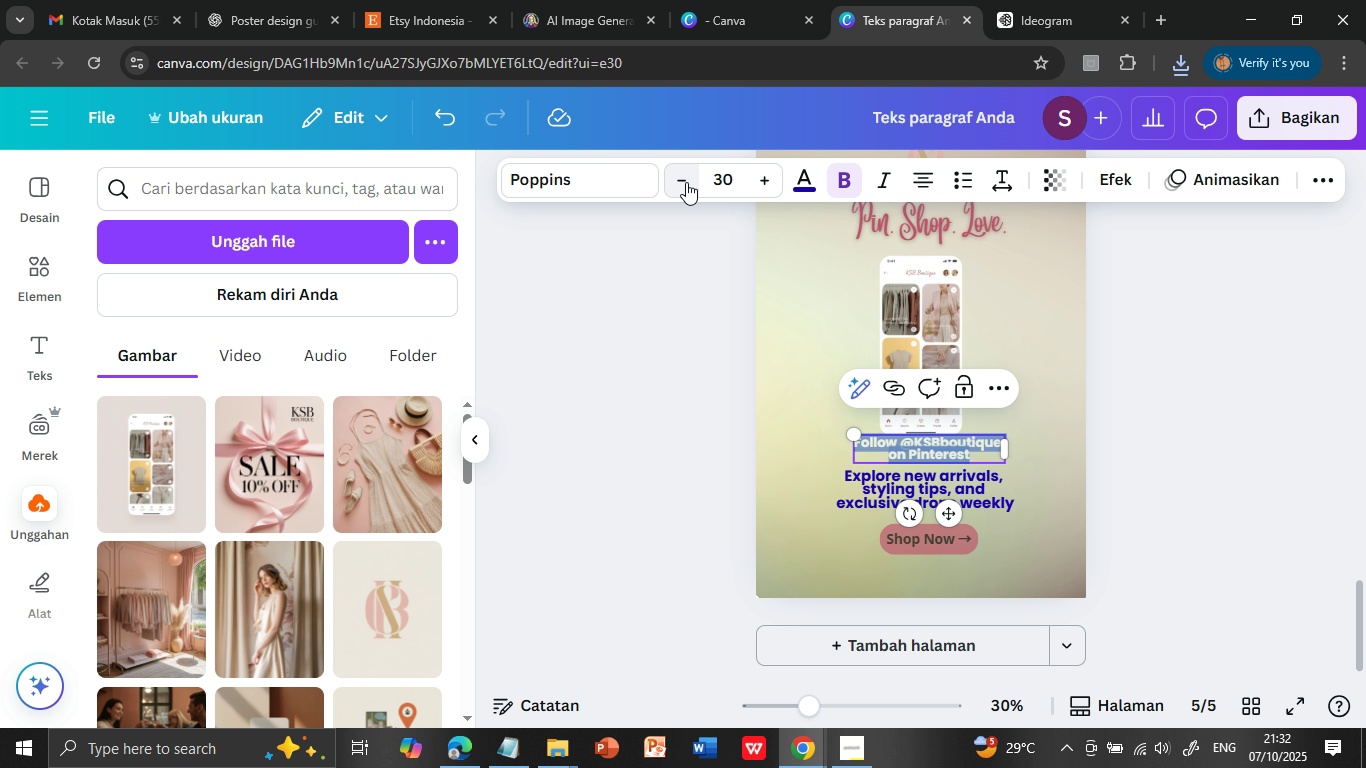 
triple_click([686, 182])
 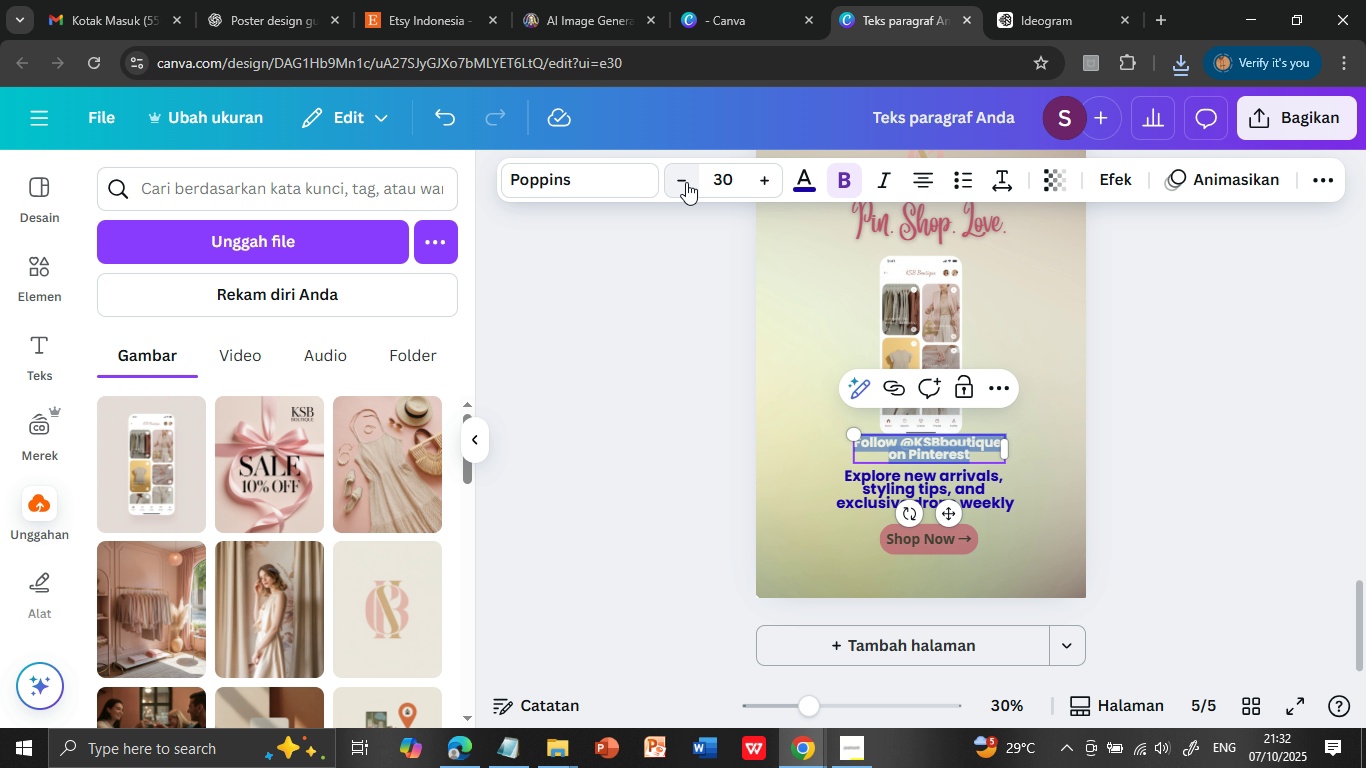 
triple_click([686, 182])
 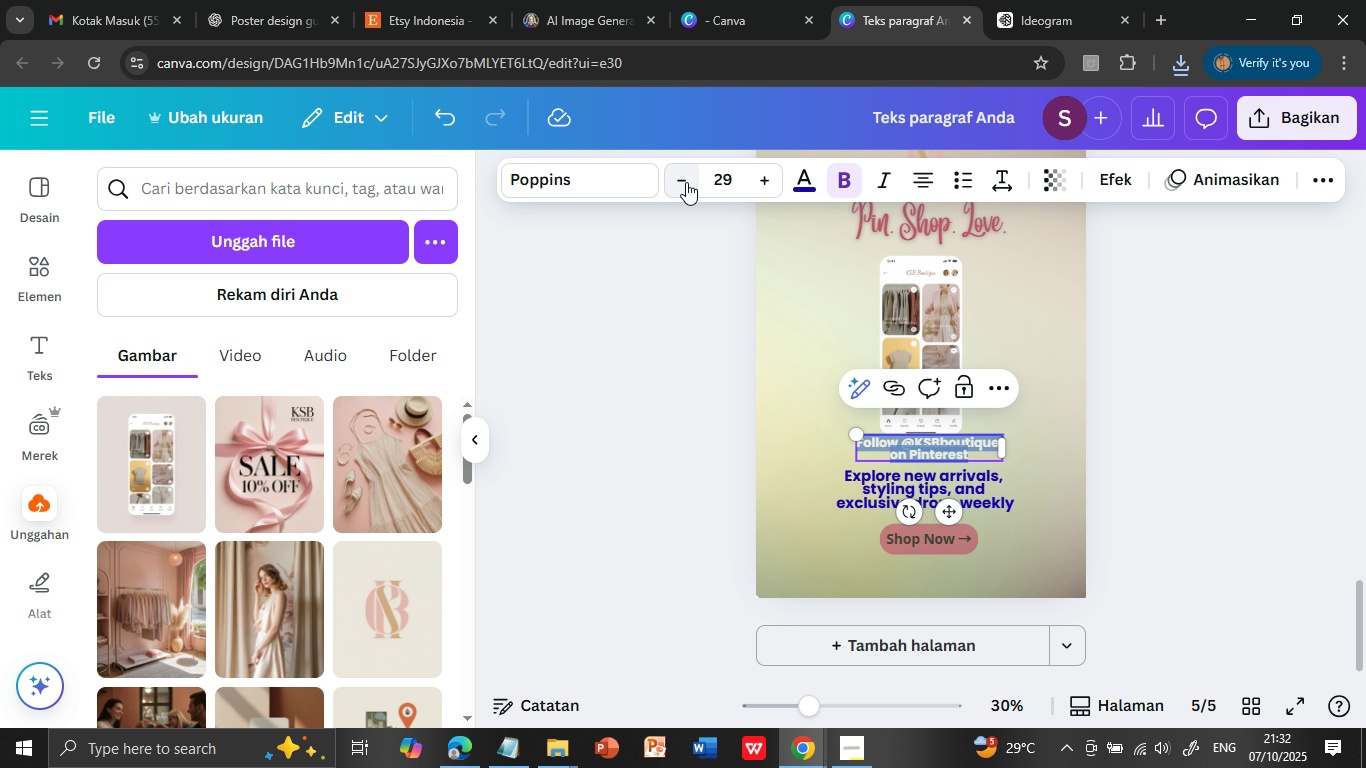 
left_click([686, 182])
 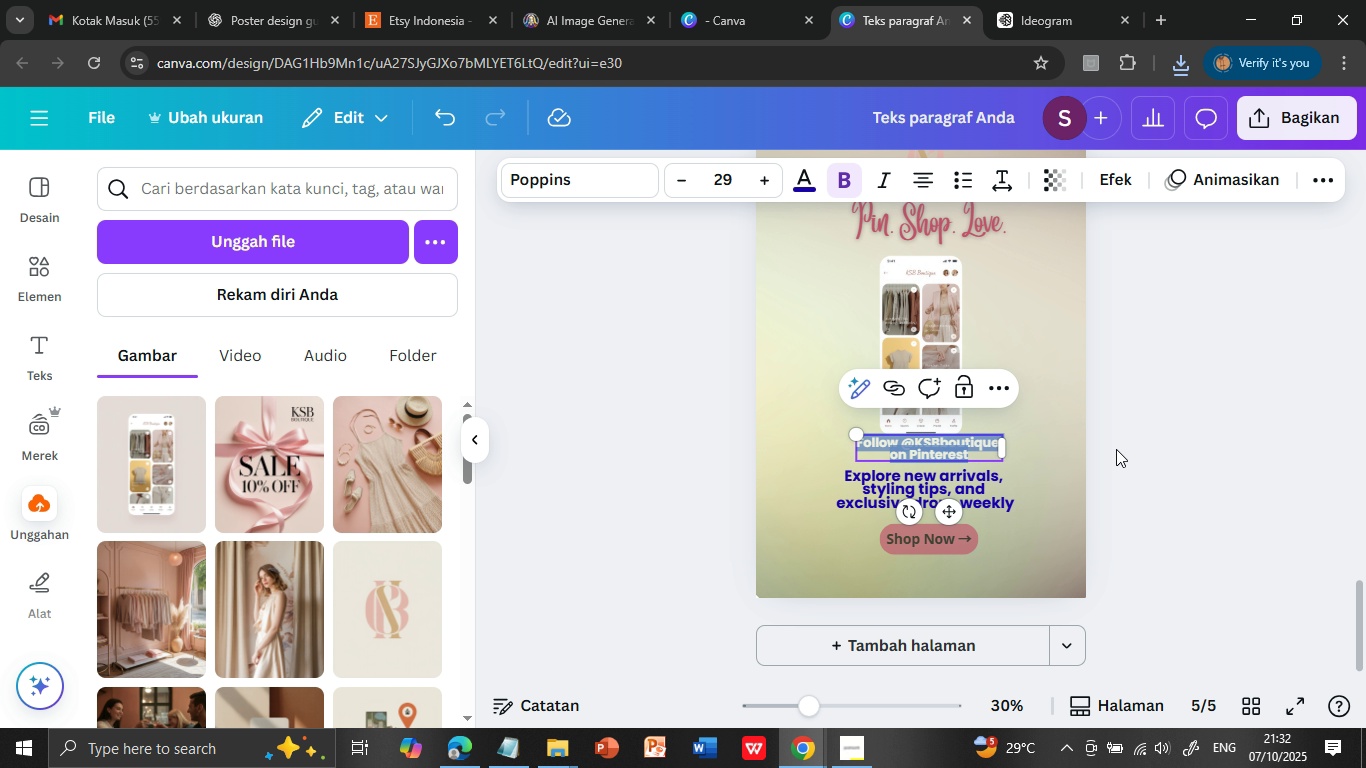 
left_click([1116, 449])
 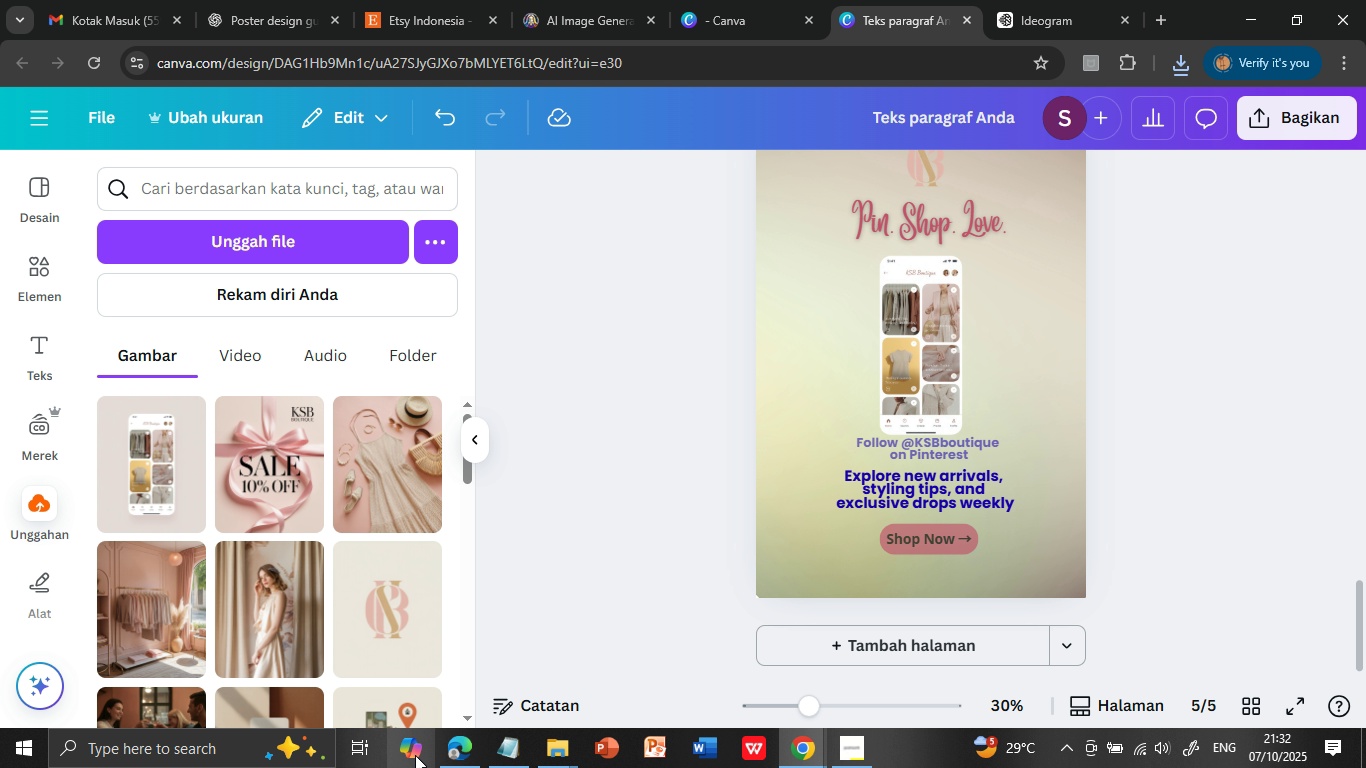 
left_click([506, 750])
 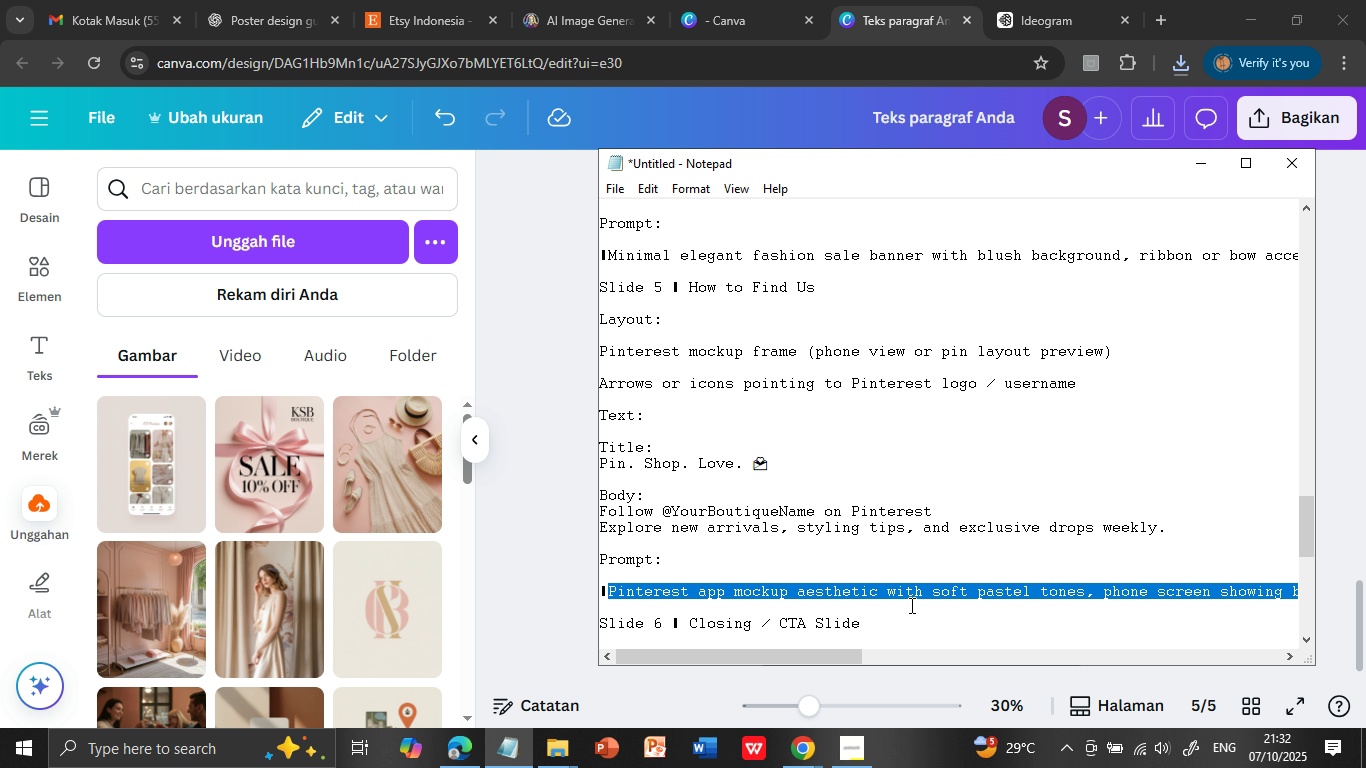 
wait(5.12)
 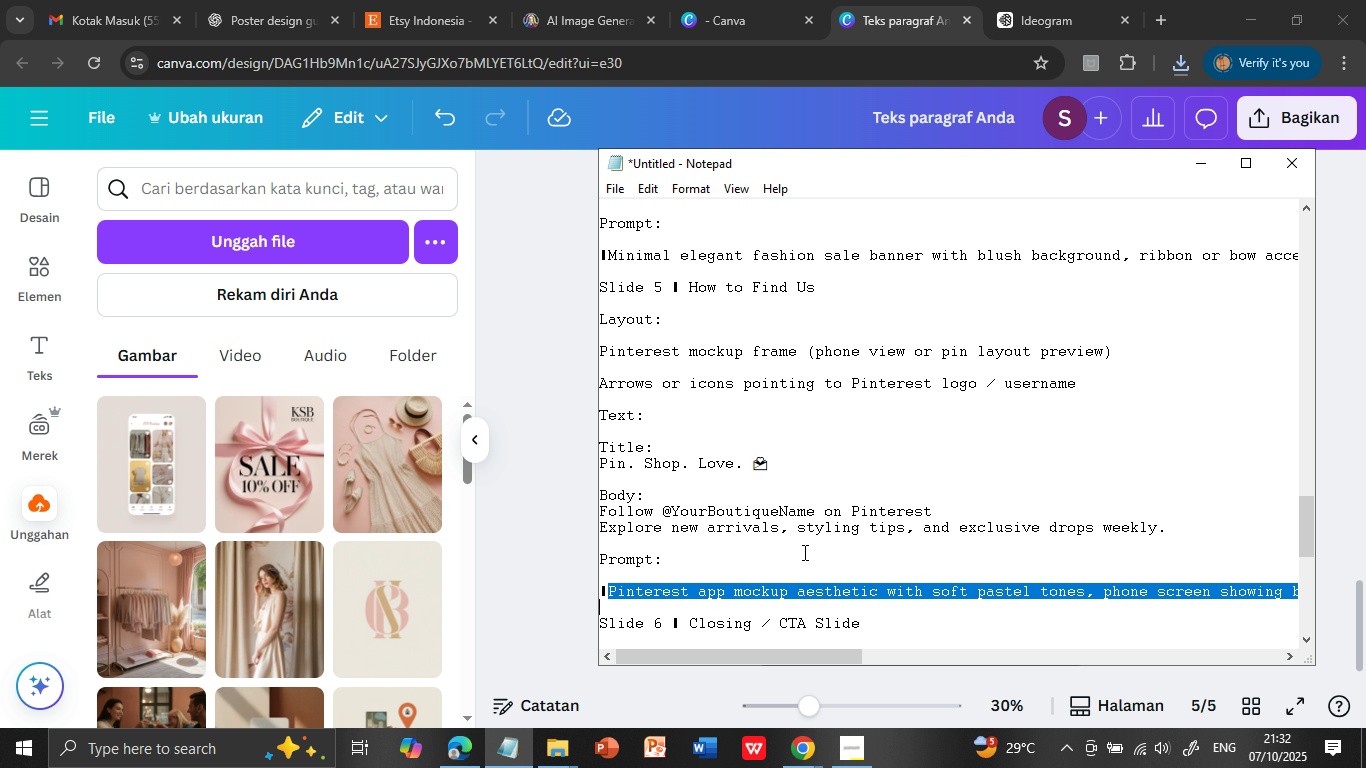 
scroll: coordinate [793, 524], scroll_direction: down, amount: 1.0
 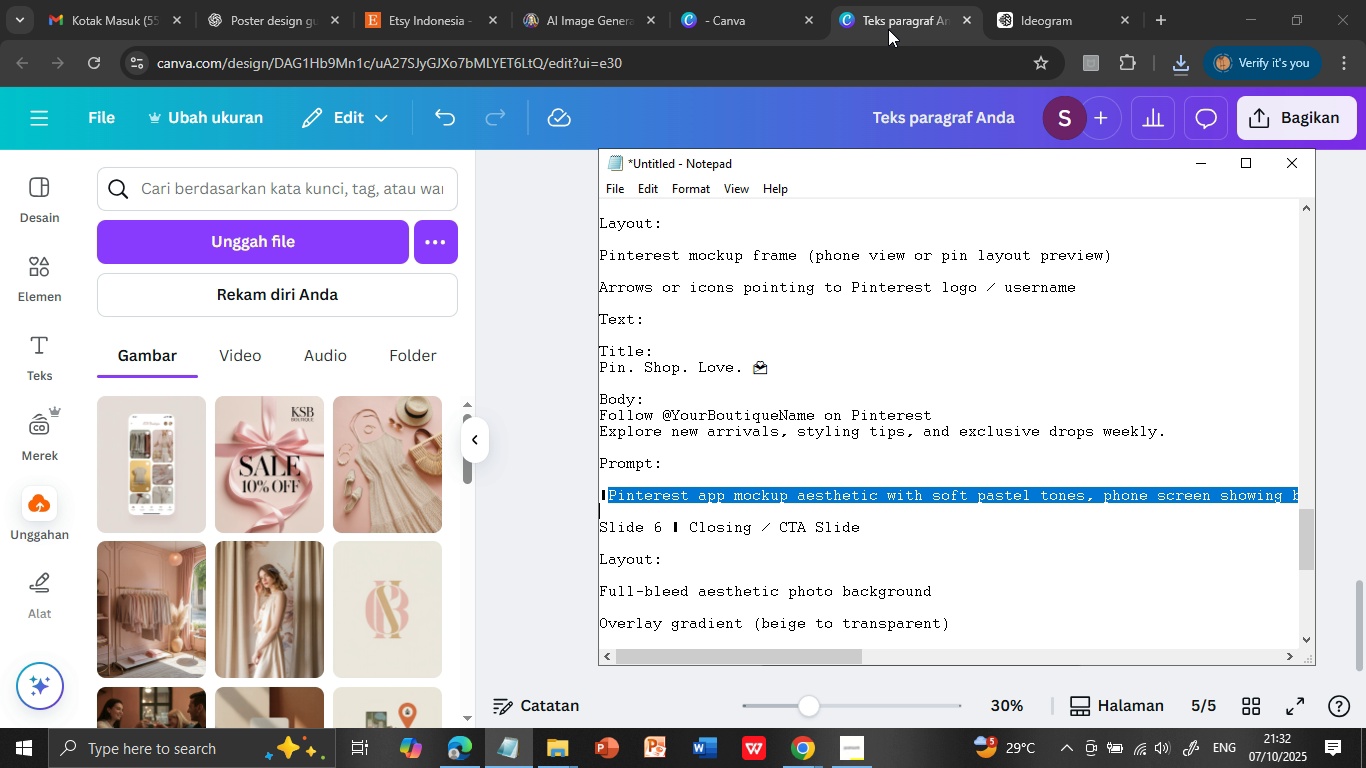 
left_click([888, 19])
 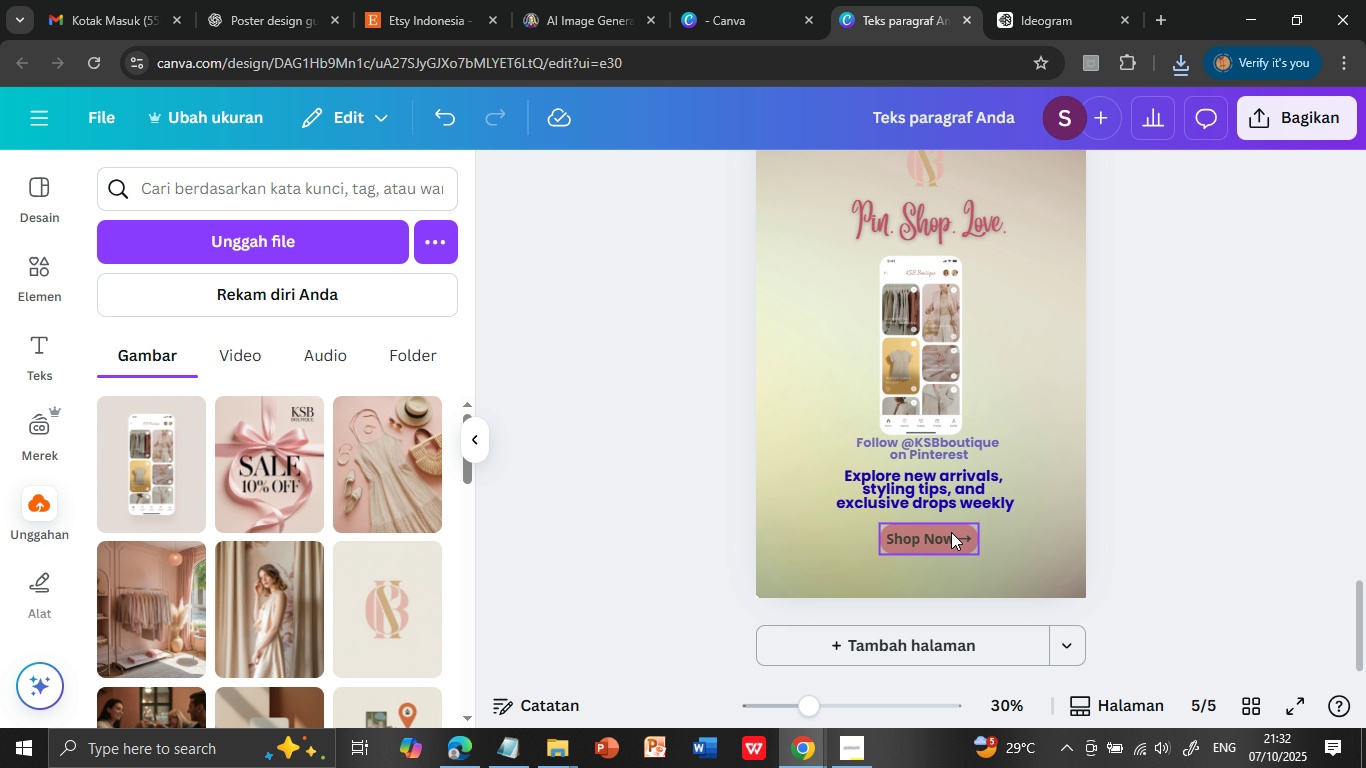 
left_click([951, 532])
 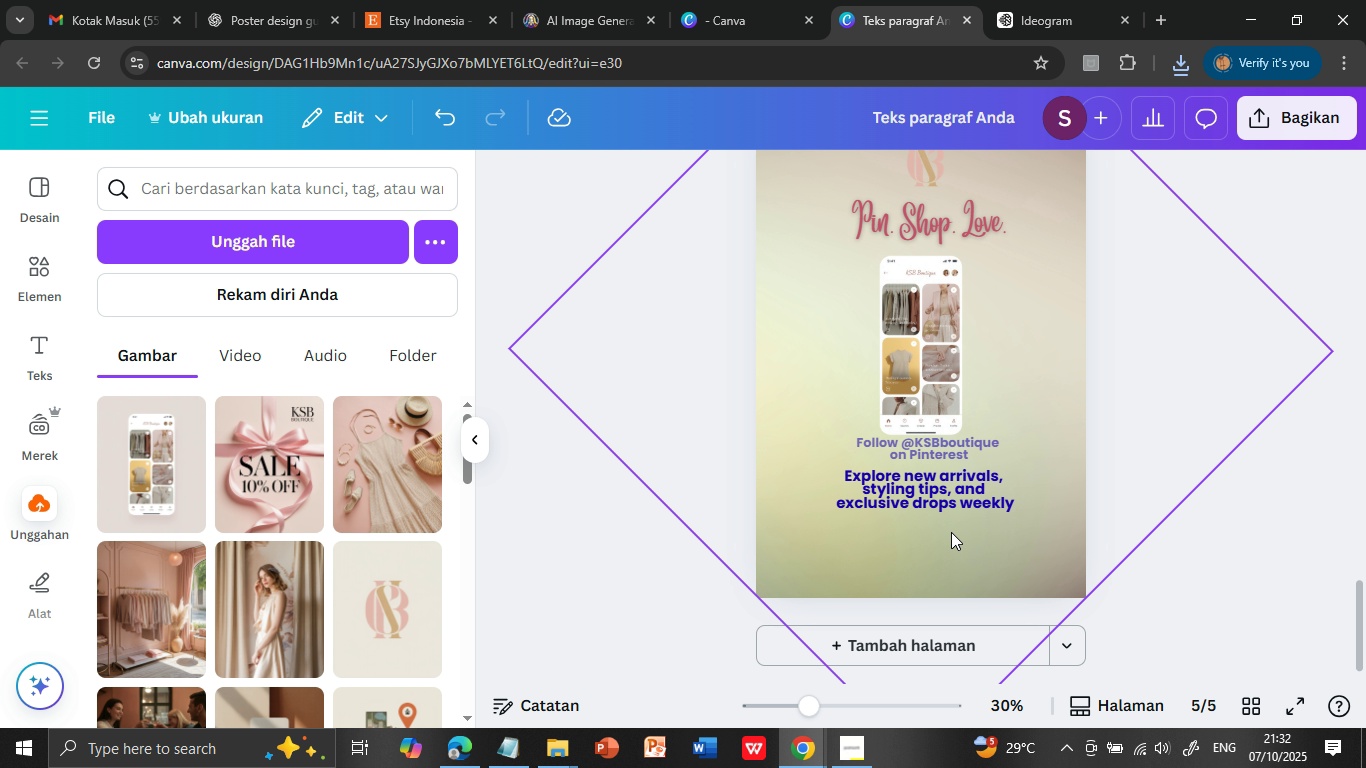 
key(Delete)